 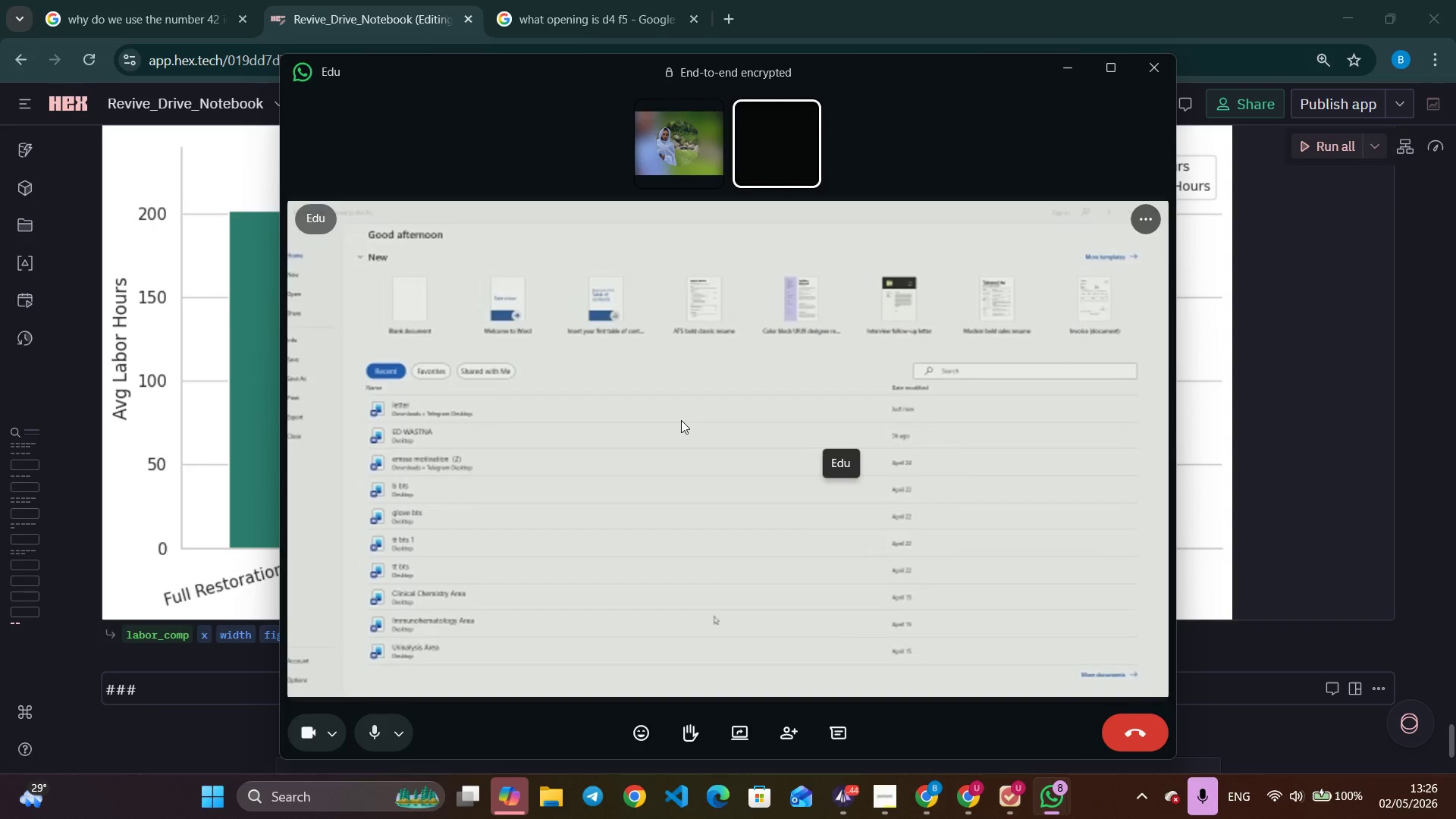 
double_click([1129, 729])
 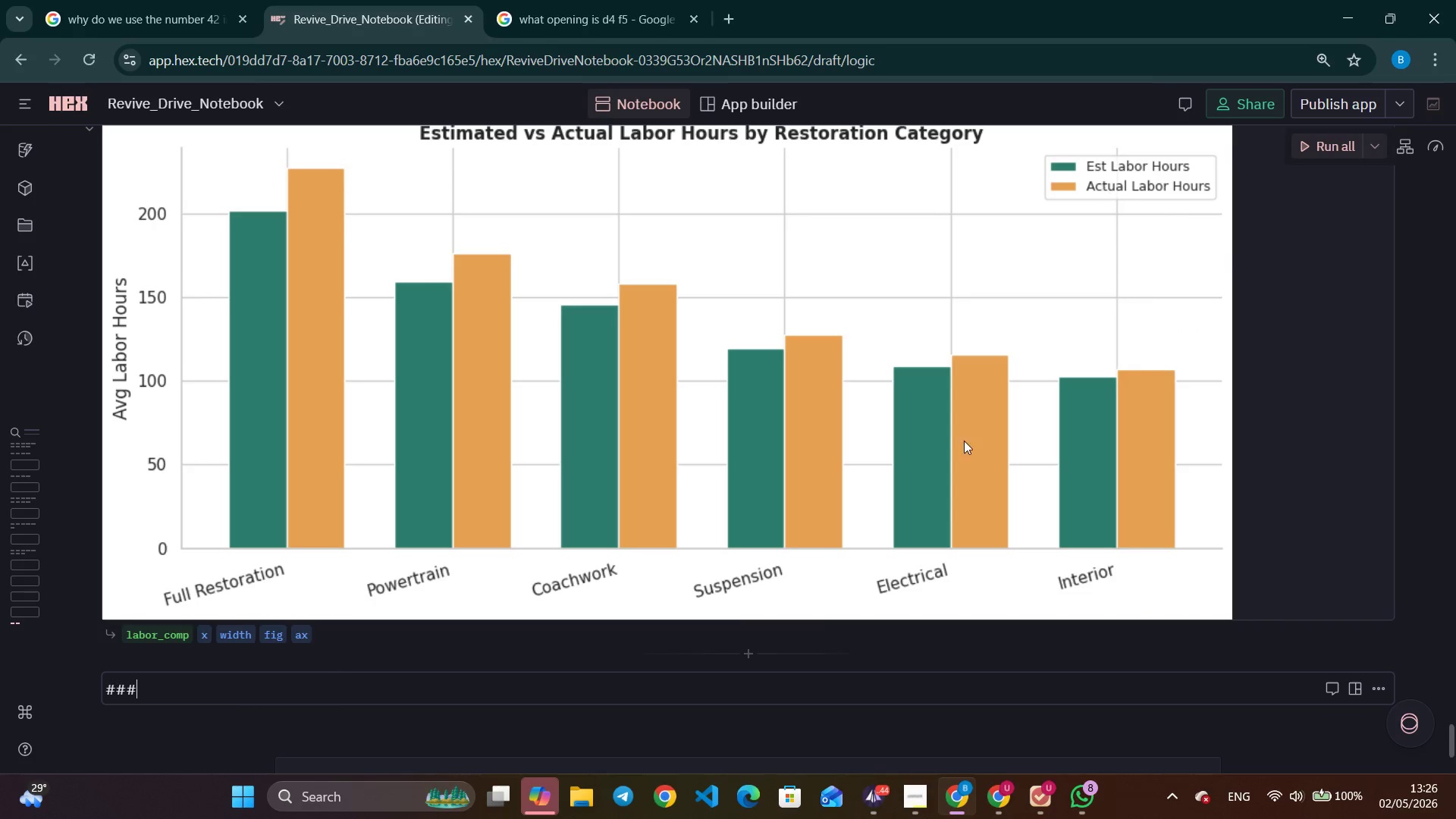 
left_click([283, 691])
 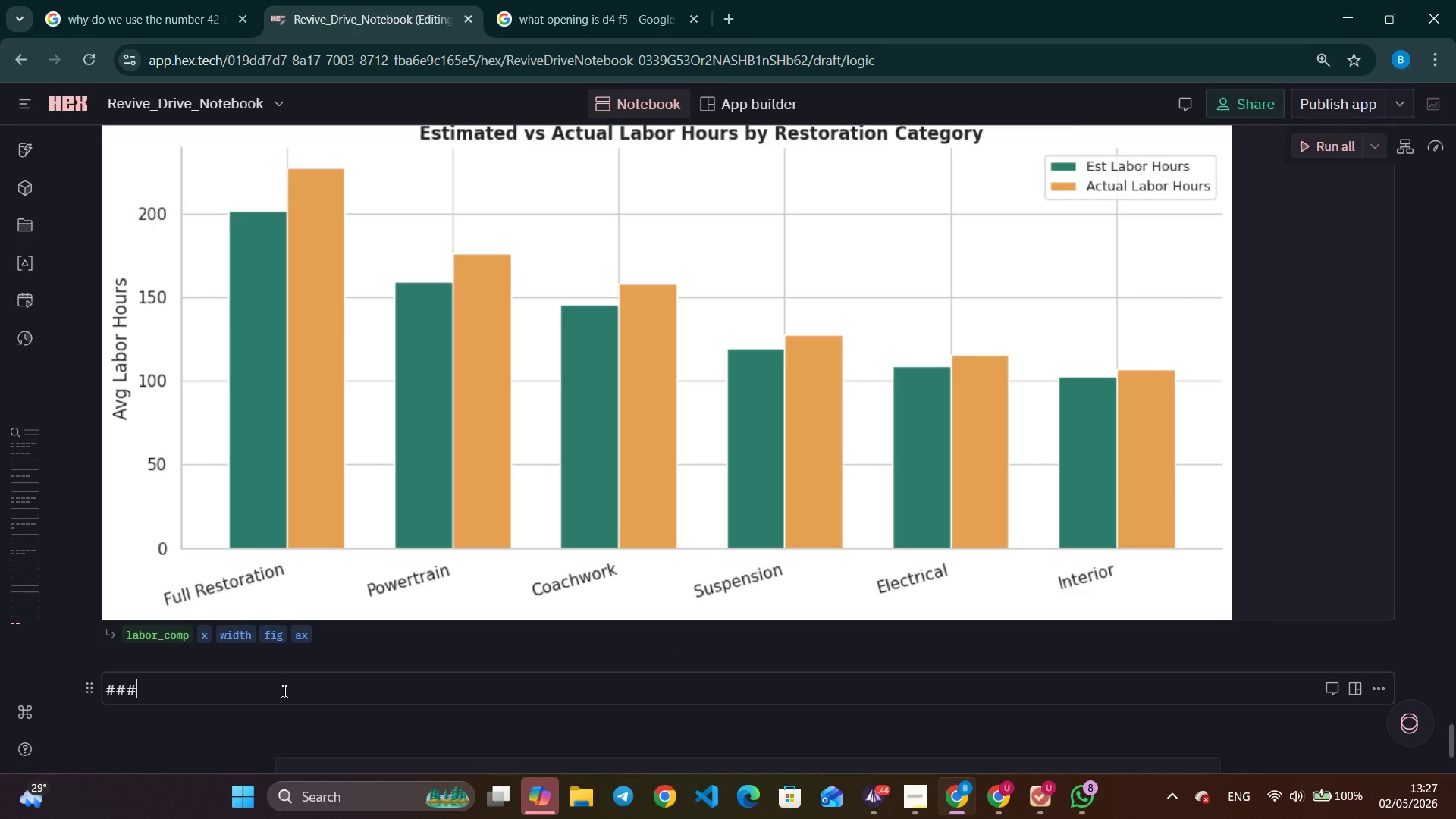 
key(Space)
 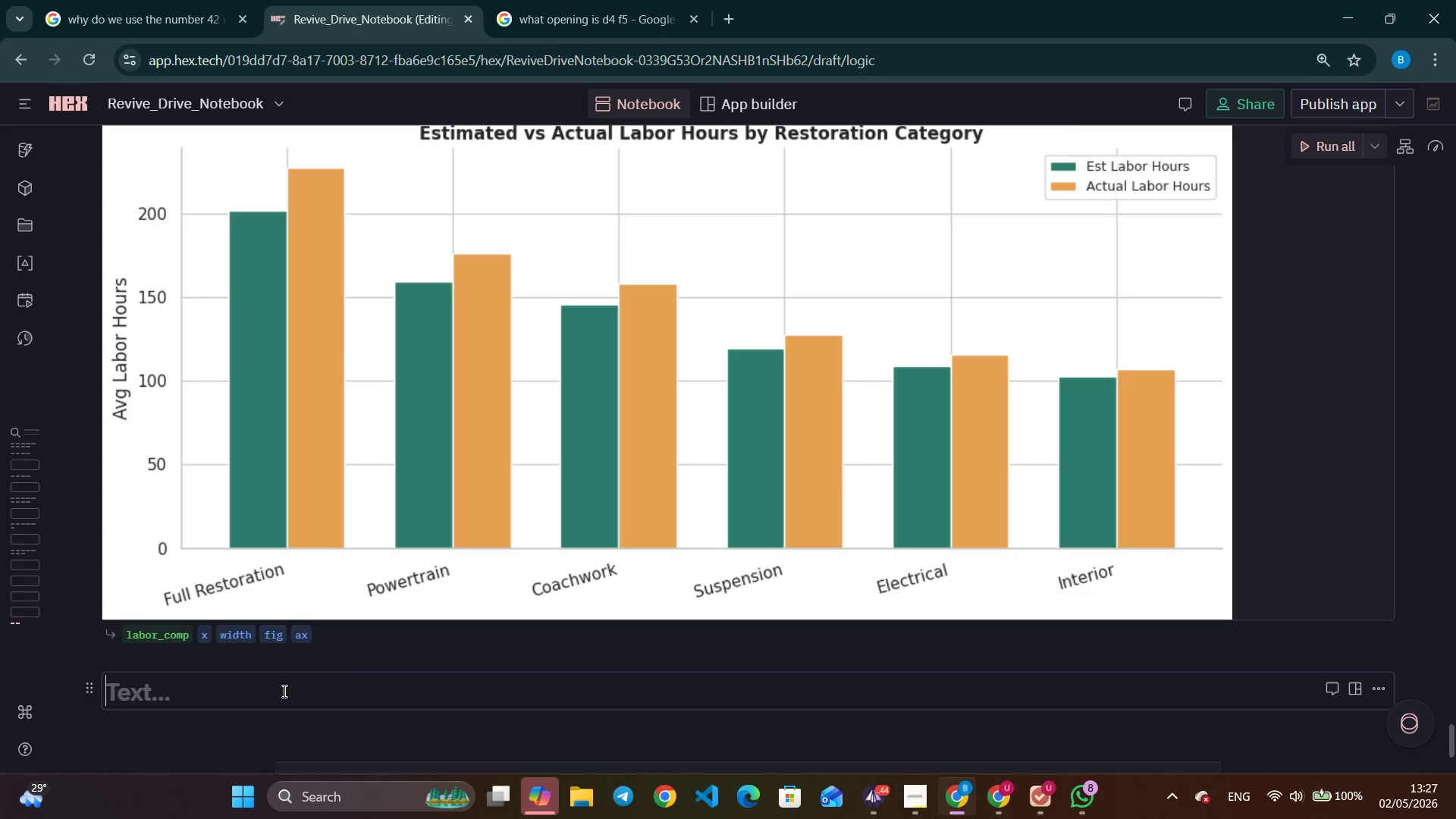 
wait(13.22)
 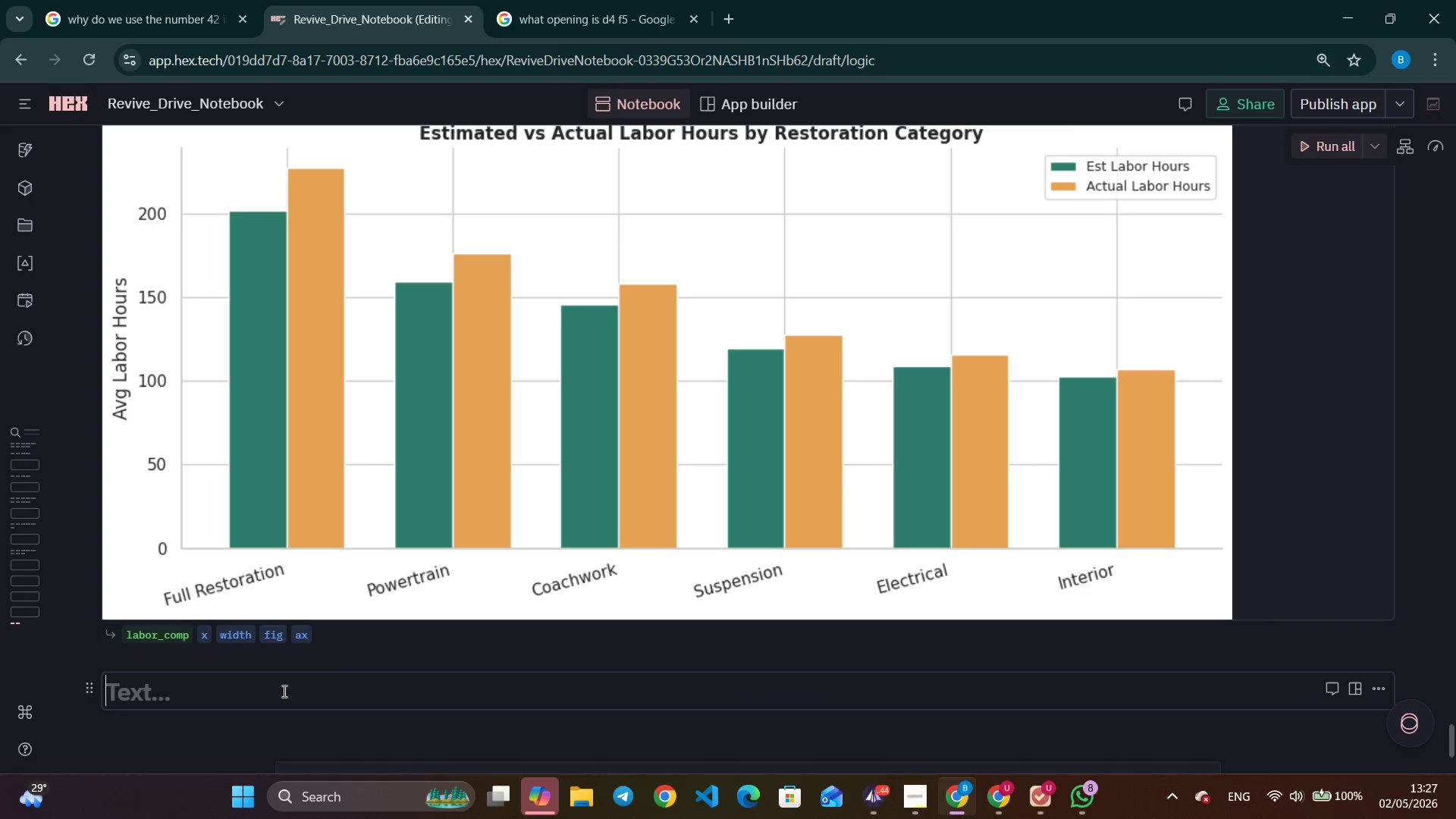 
type(6. Export Clean Dataset)
 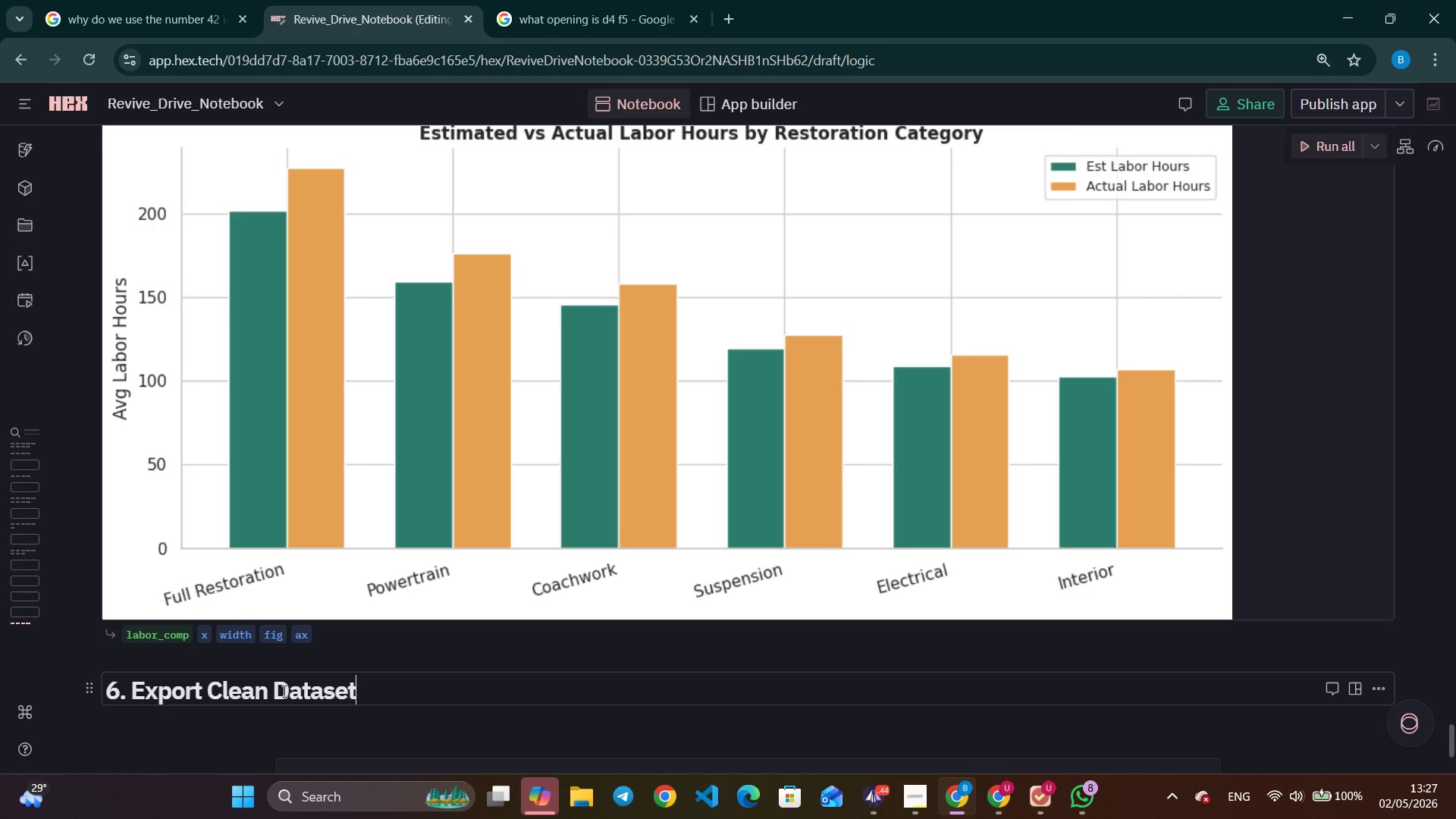 
scroll: coordinate [300, 677], scroll_direction: down, amount: 6.0
 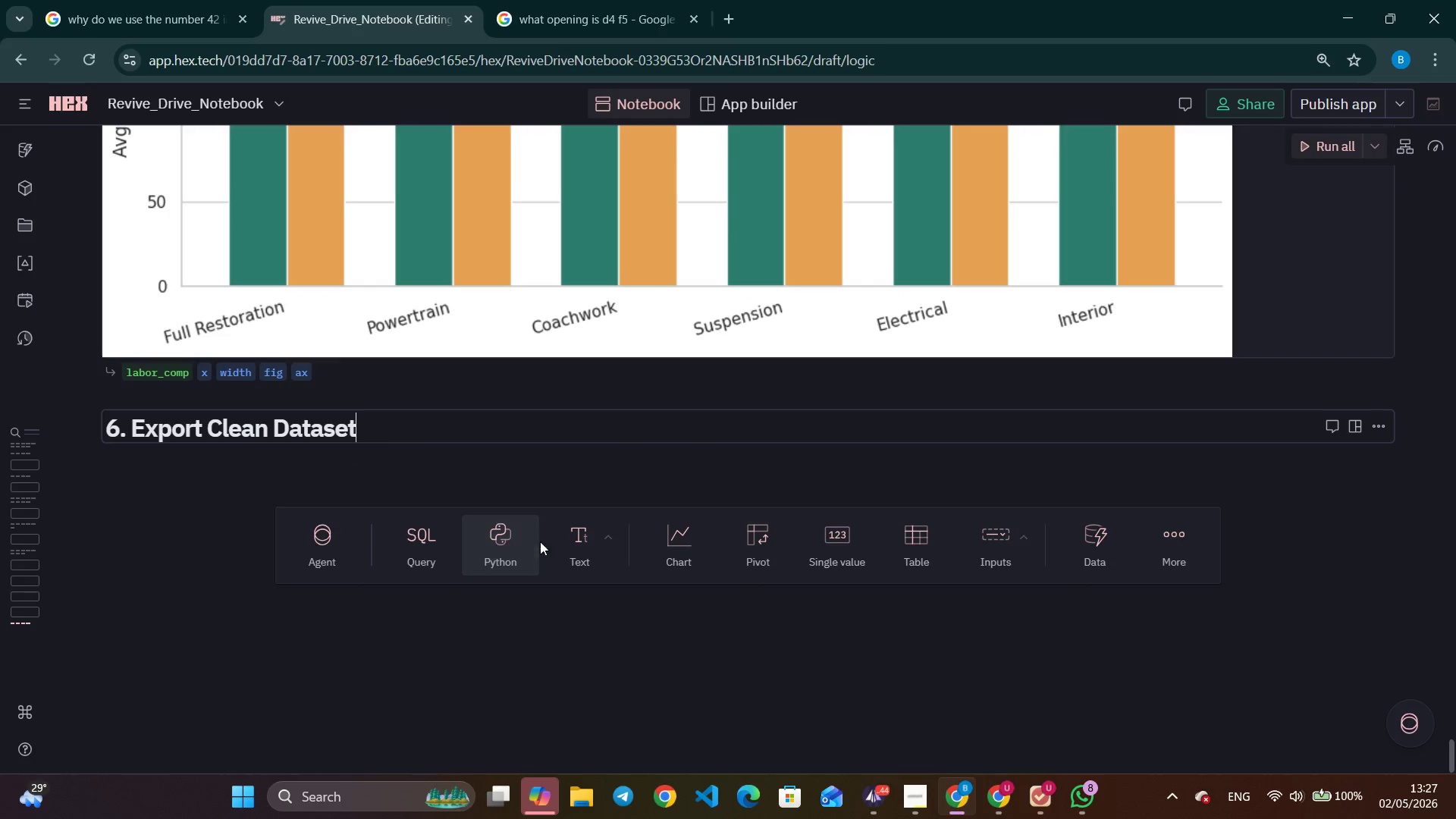 
left_click([521, 553])
 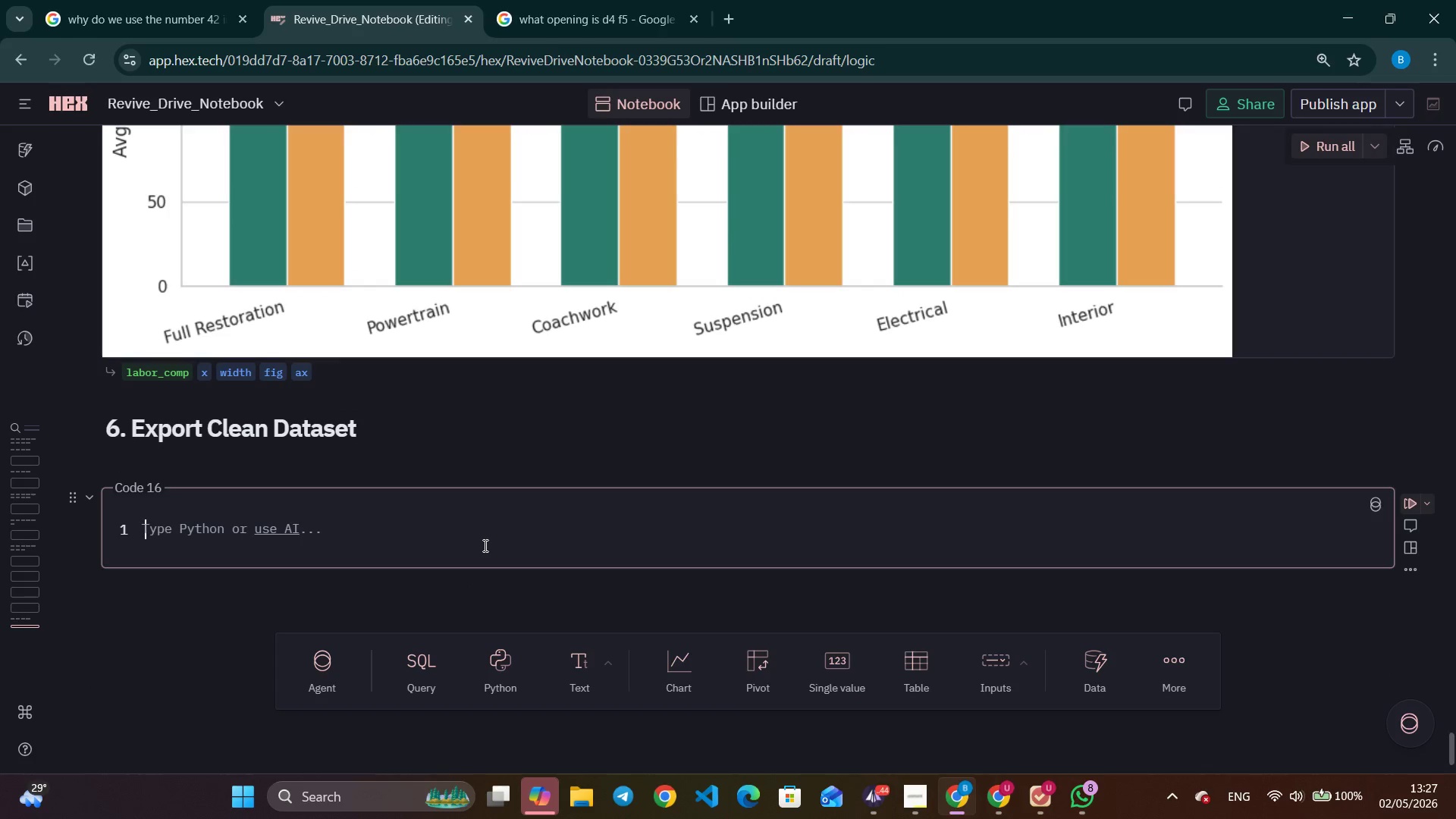 
type(df.to_csv)
 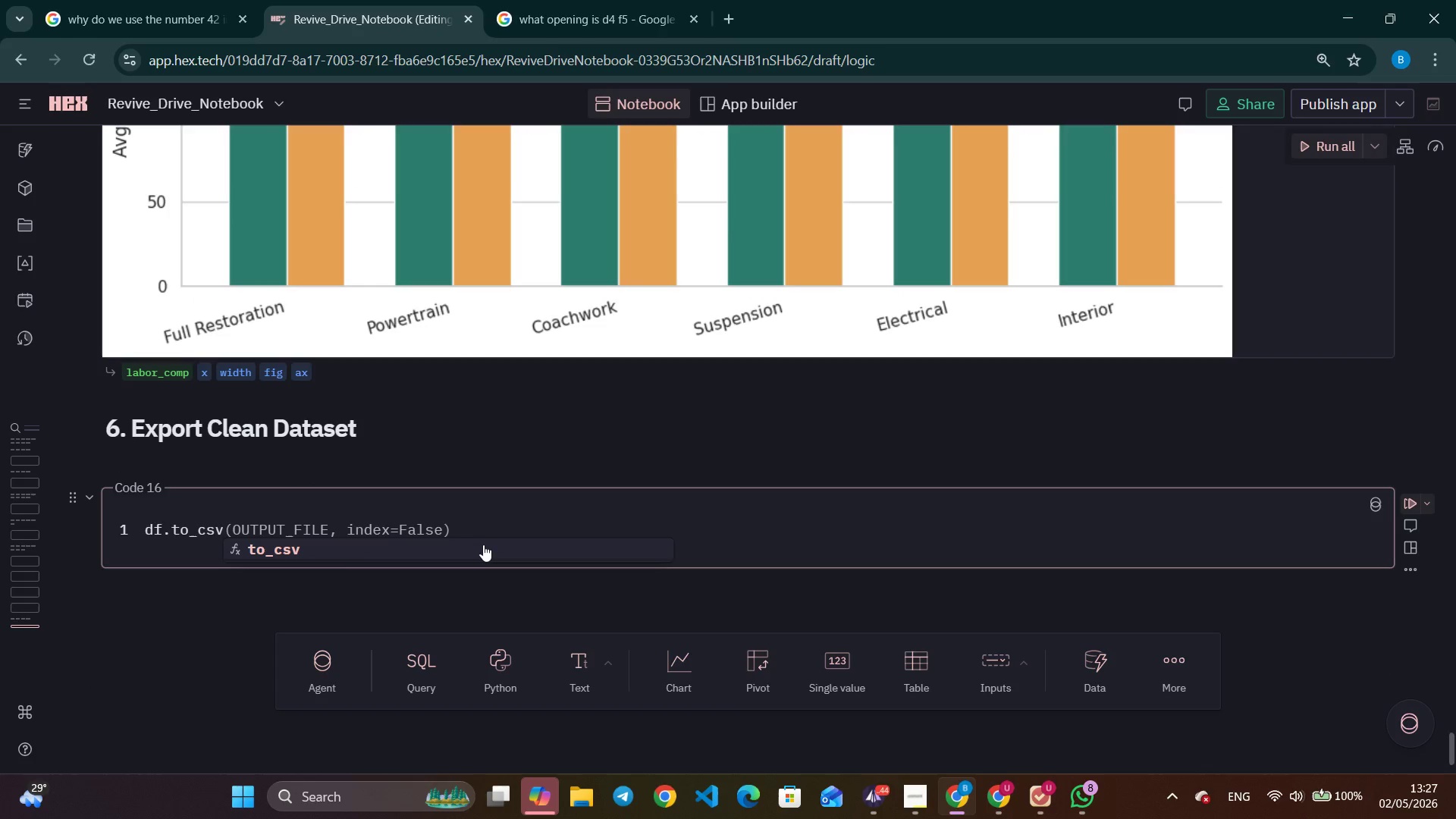 
key(Shift+ShiftLeft)
 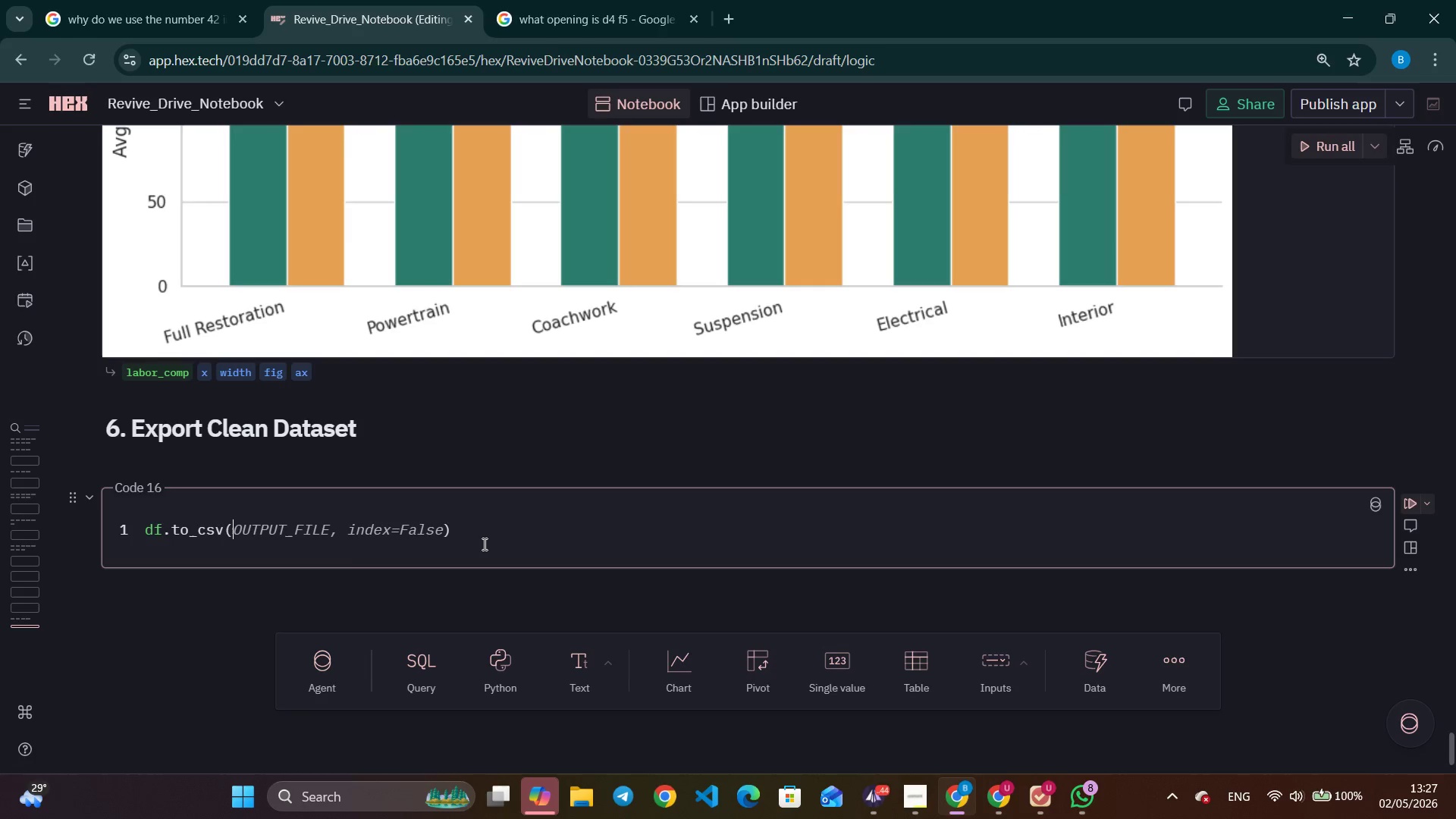 
key(Shift+9)
 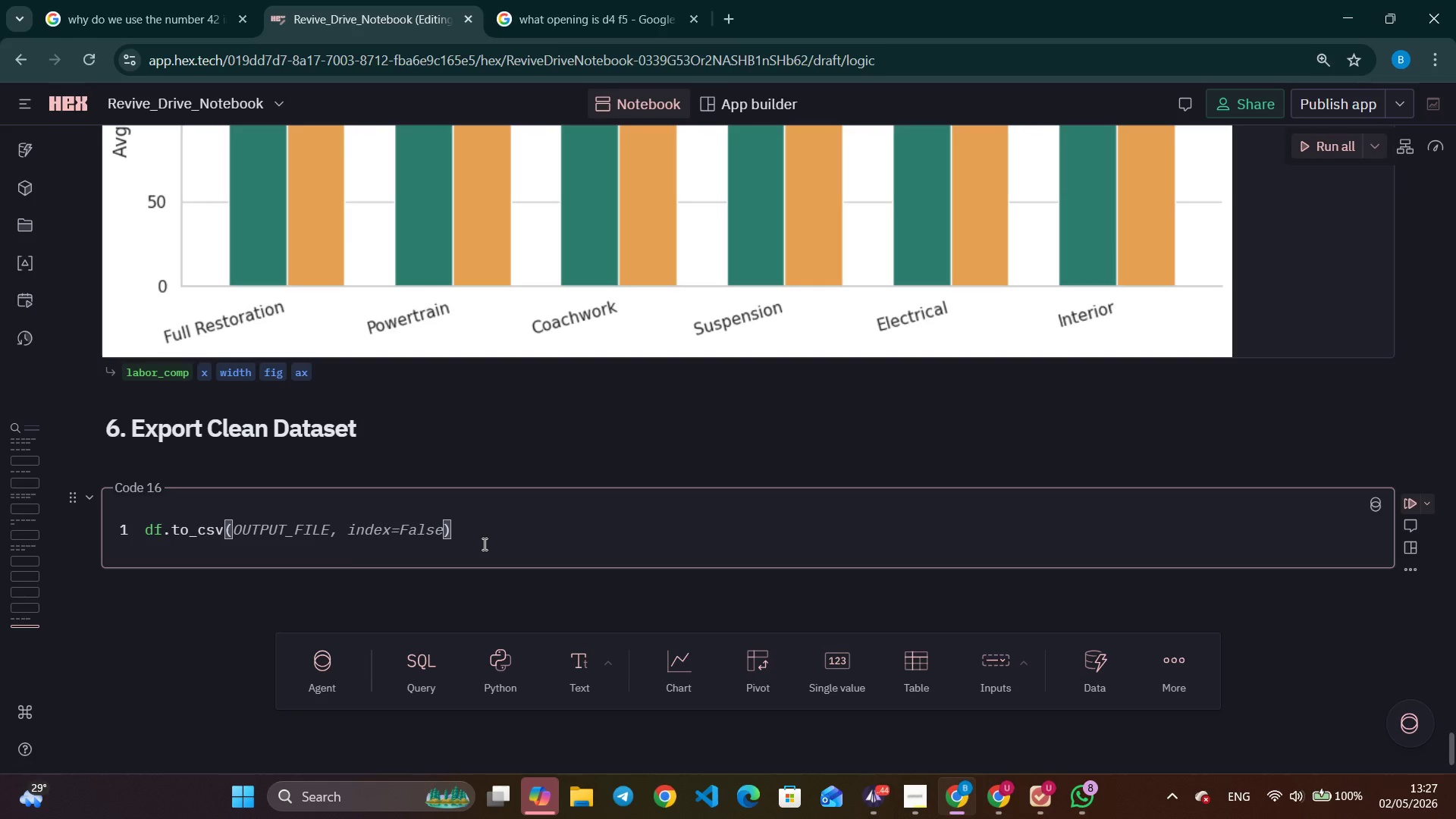 
key(Tab)
 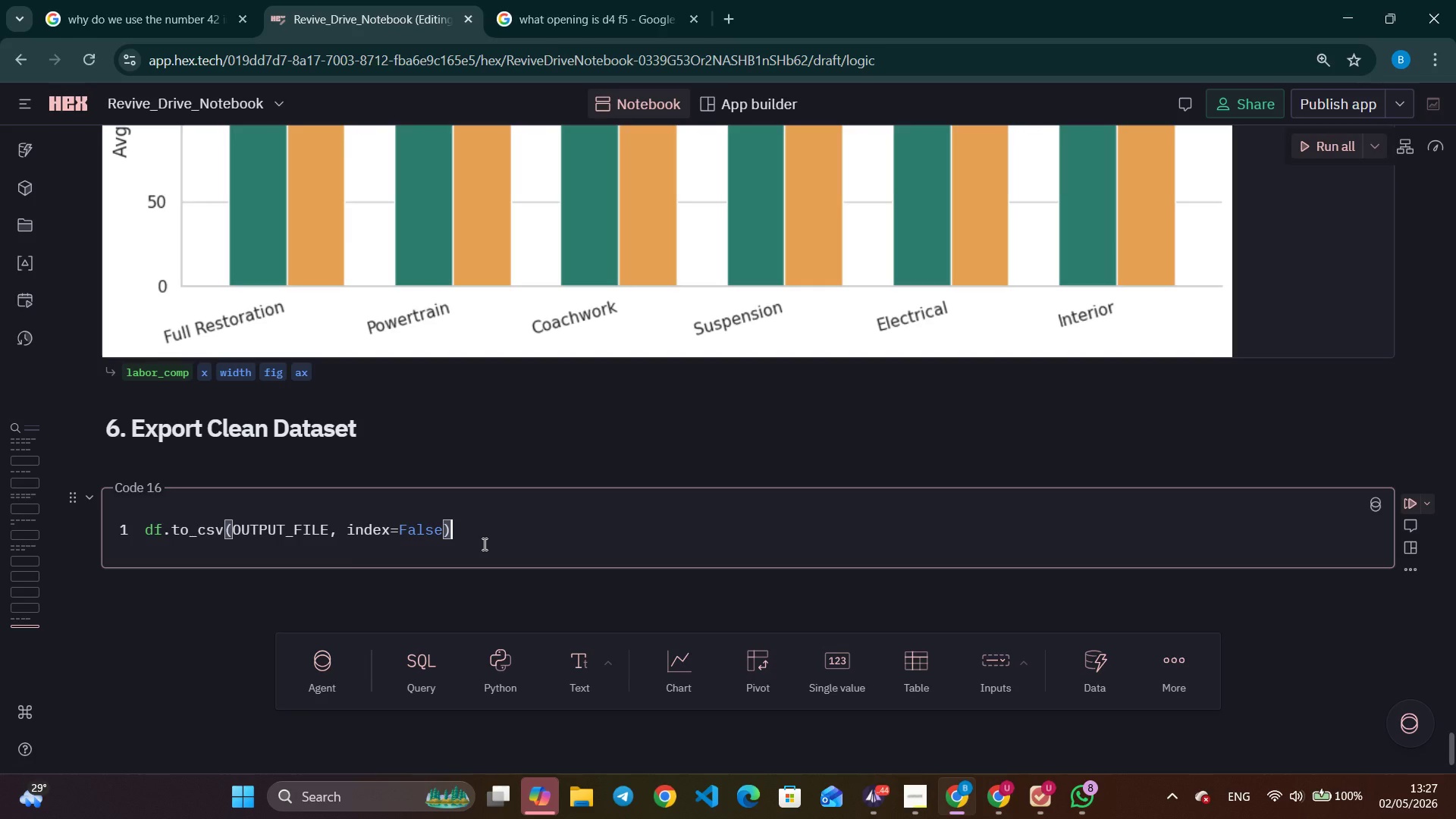 
key(Enter)
 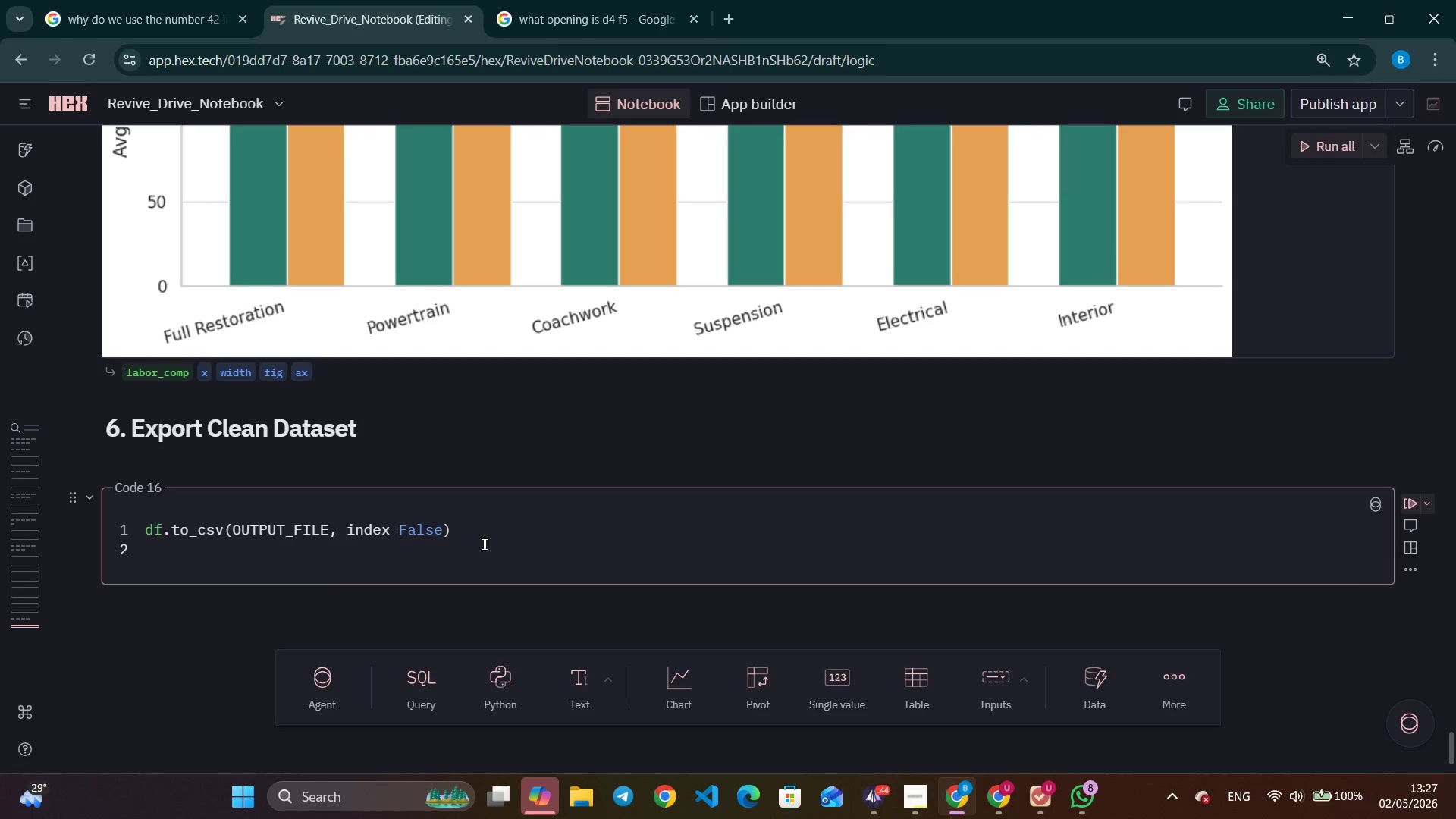 
type(print(f'')
 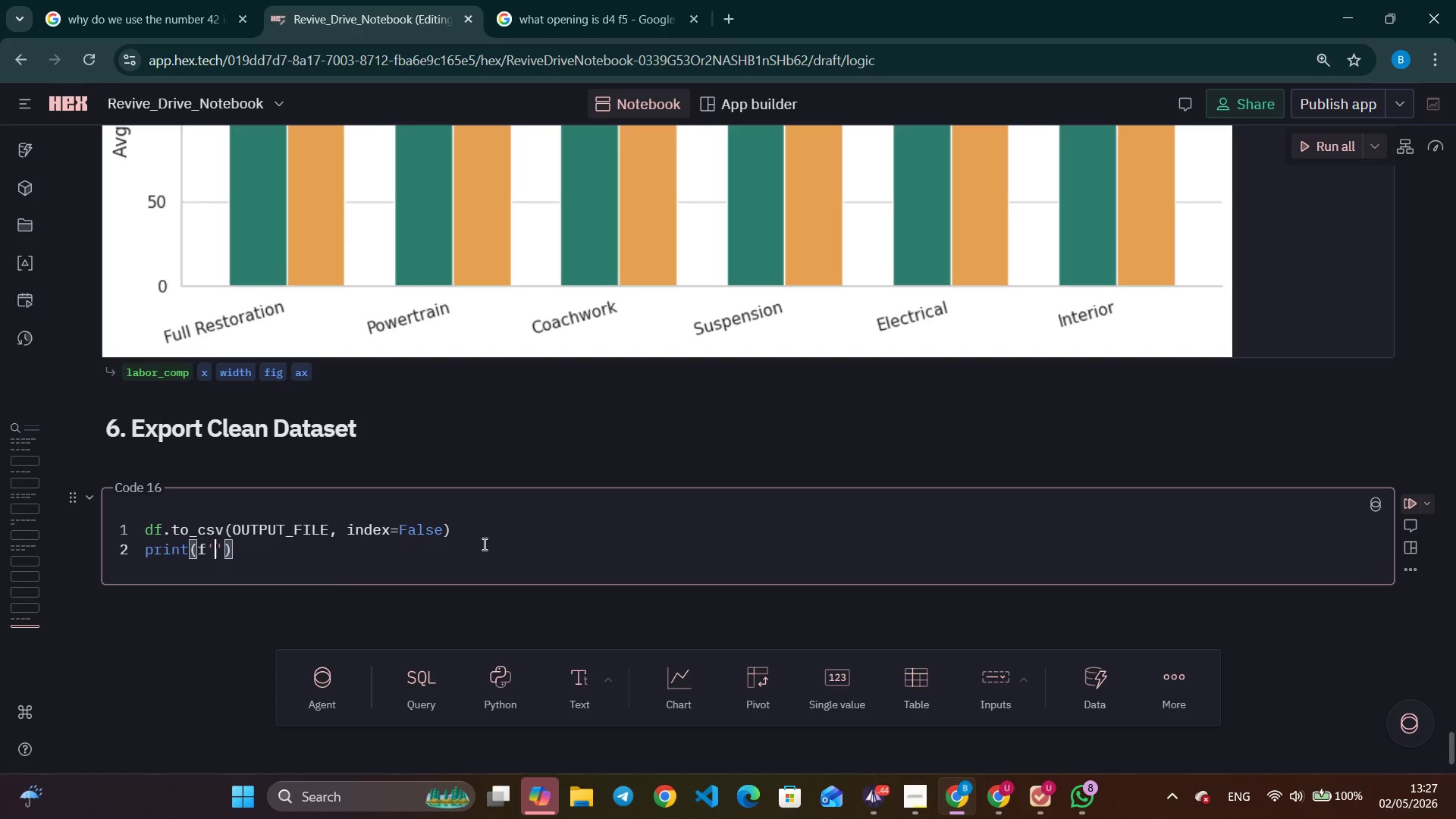 
key(ArrowLeft)
 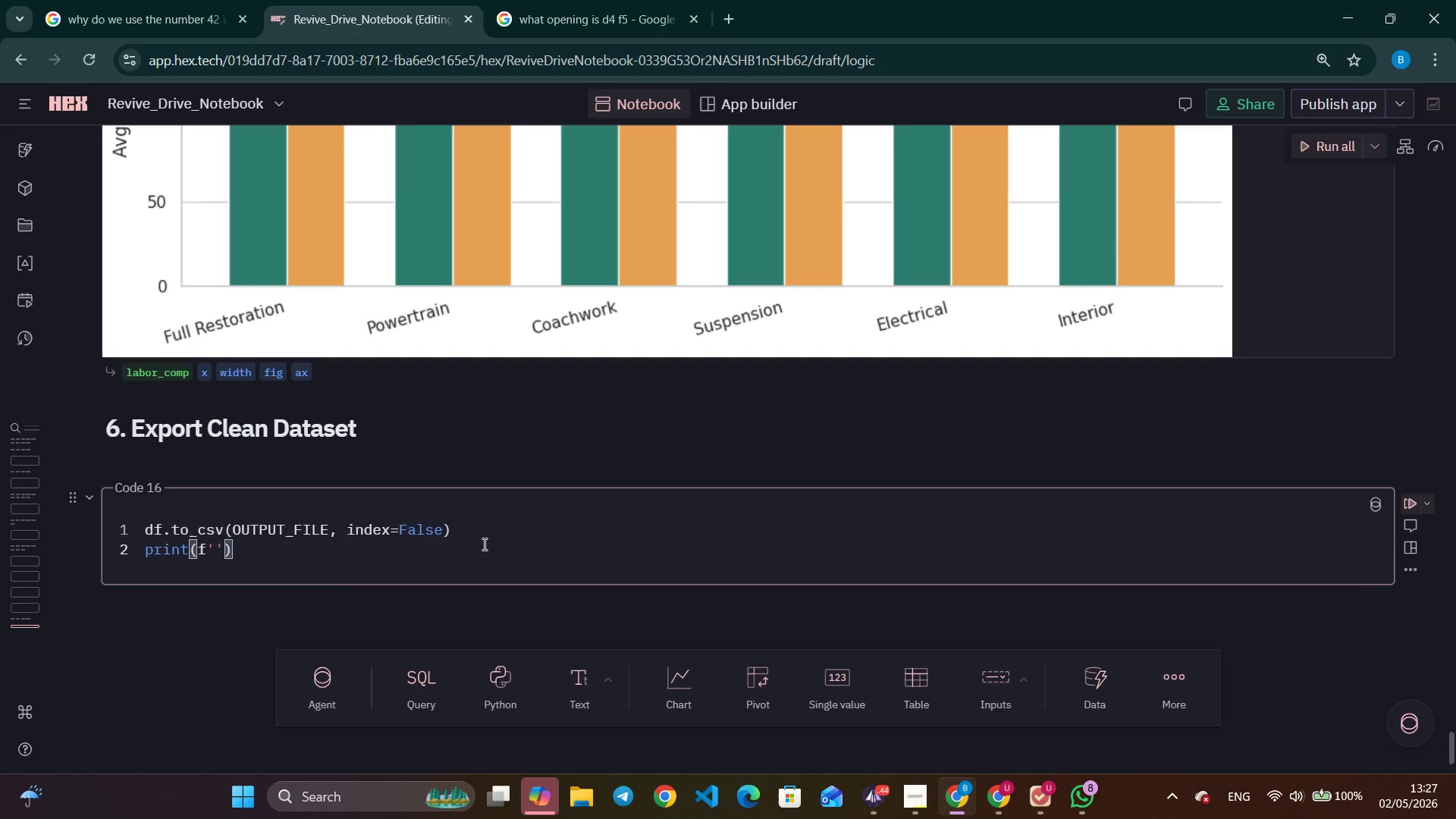 
type(Expoer)
key(Backspace)
key(Backspace)
type(rted {len)
key(Tab)
 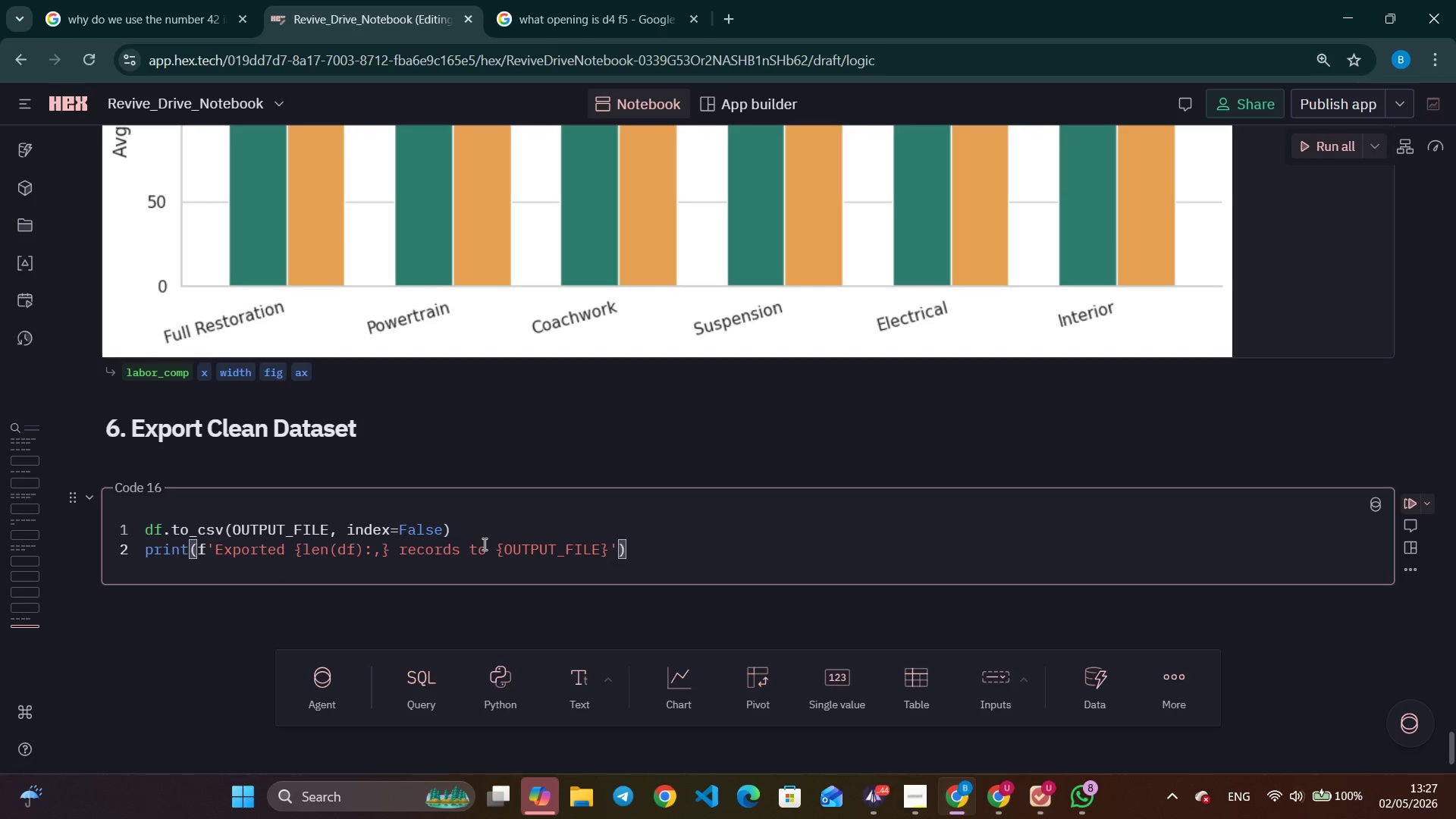 
key(Enter)
 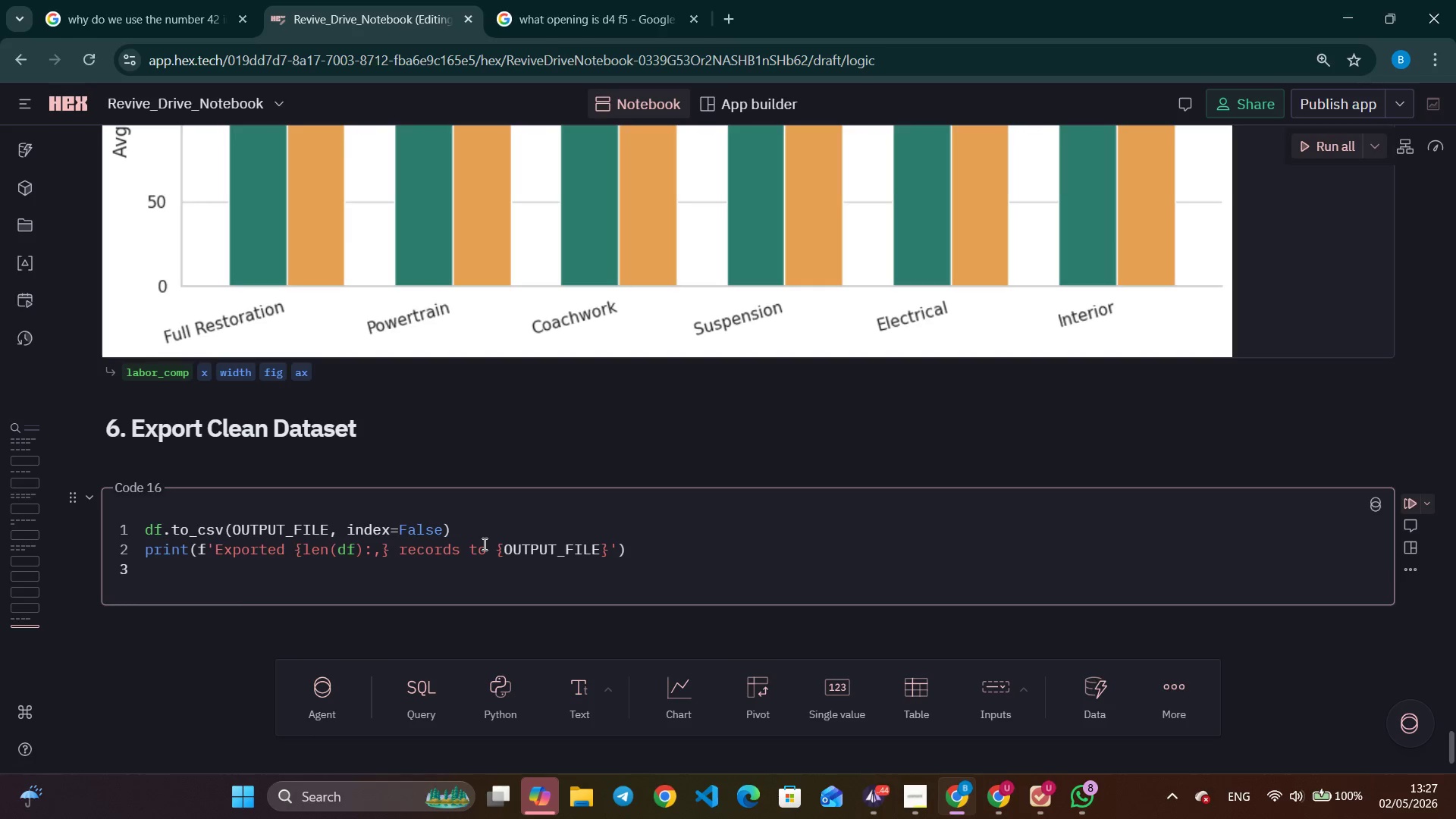 
type(df.head(5)
 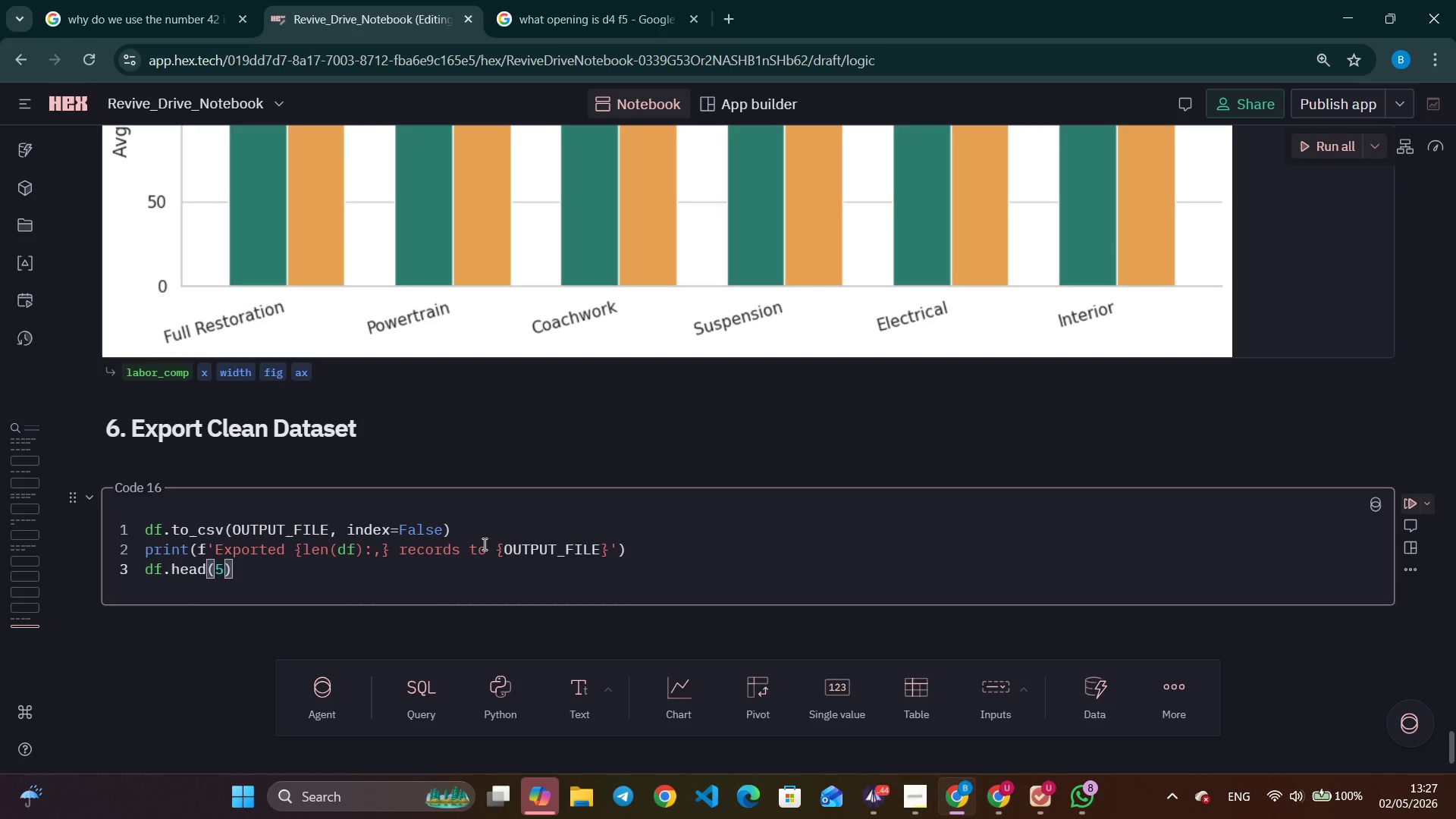 
left_click([1410, 501])
 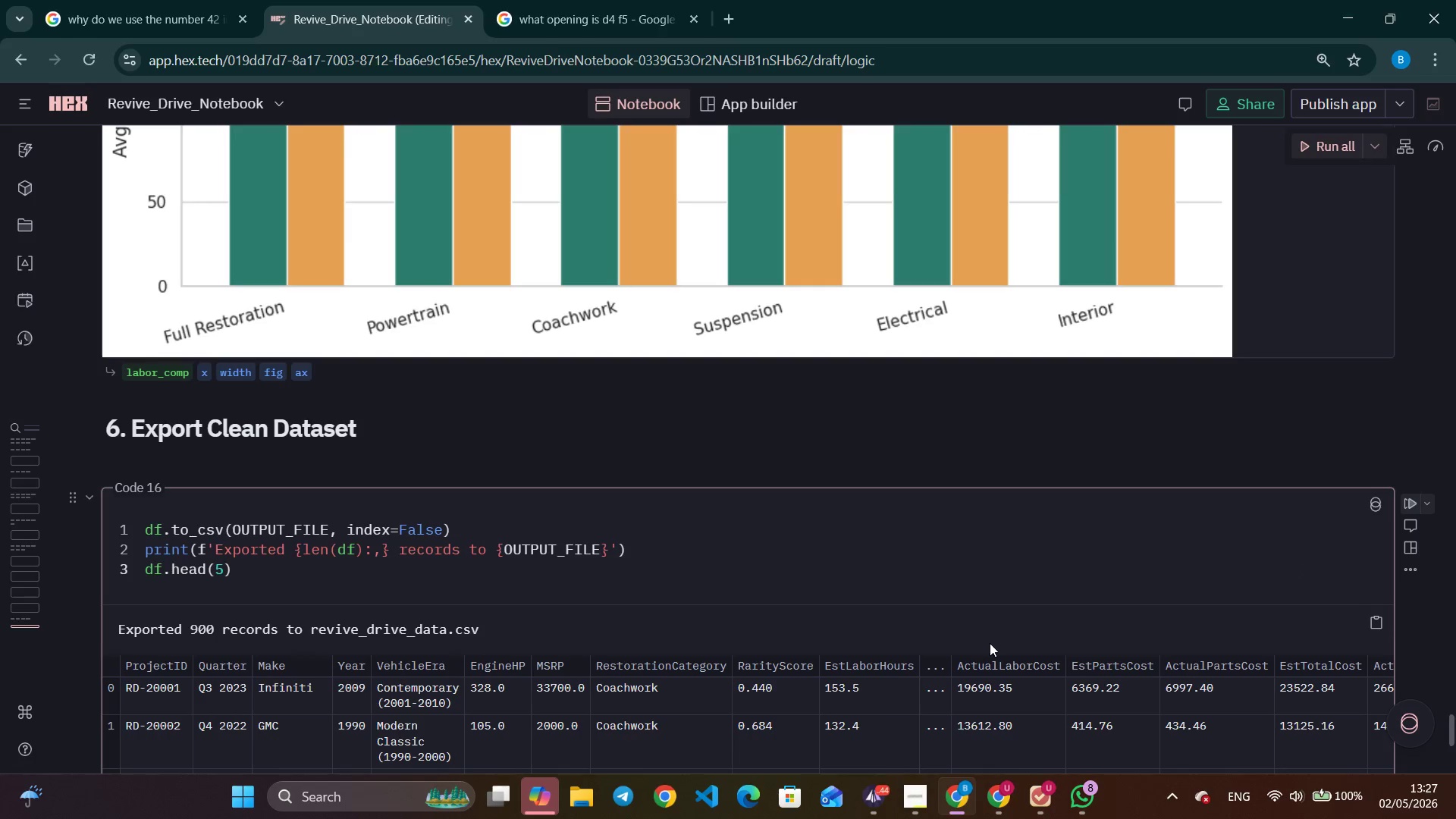 
scroll: coordinate [656, 398], scroll_direction: down, amount: 5.0
 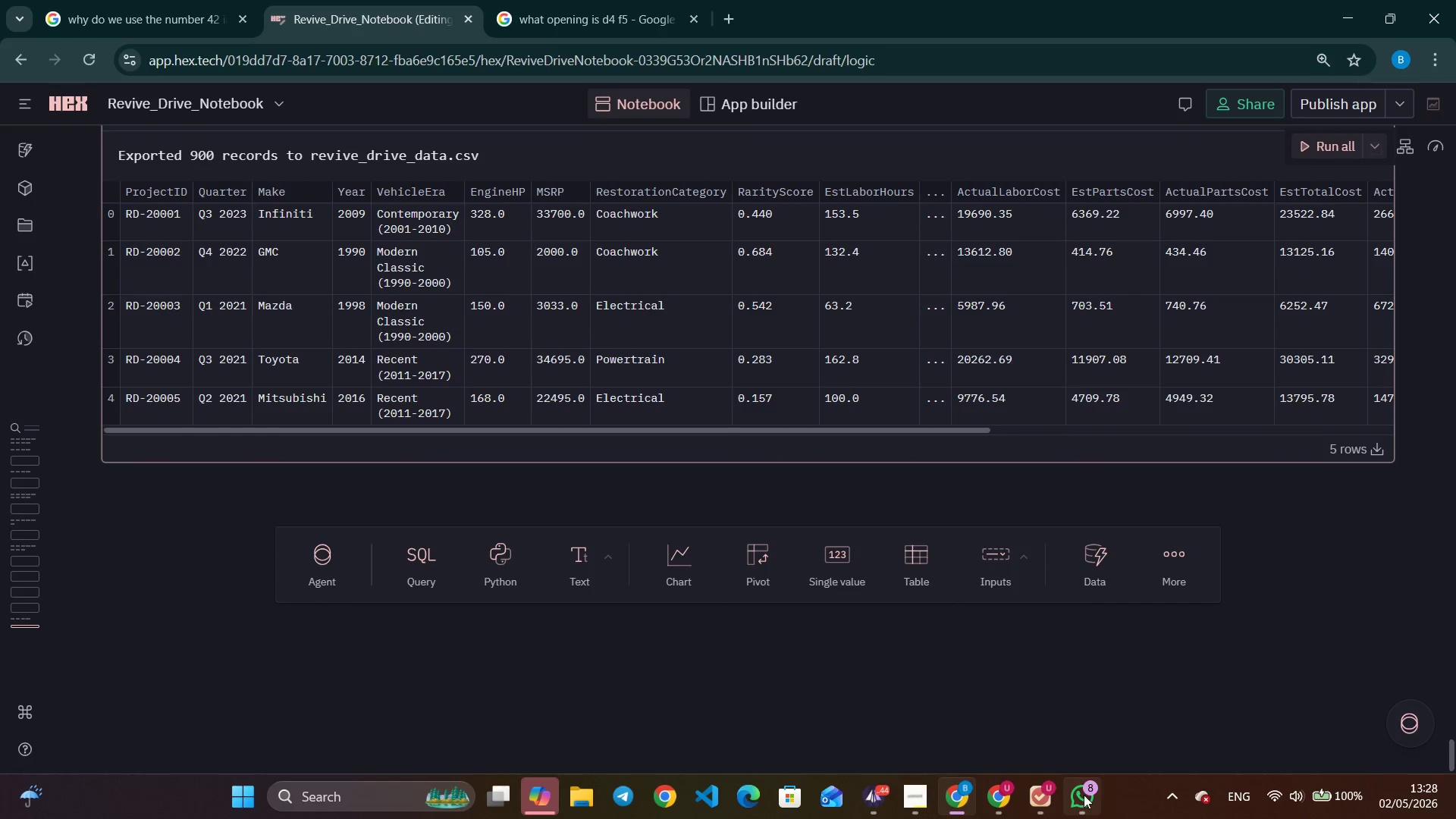 
left_click([927, 802])